 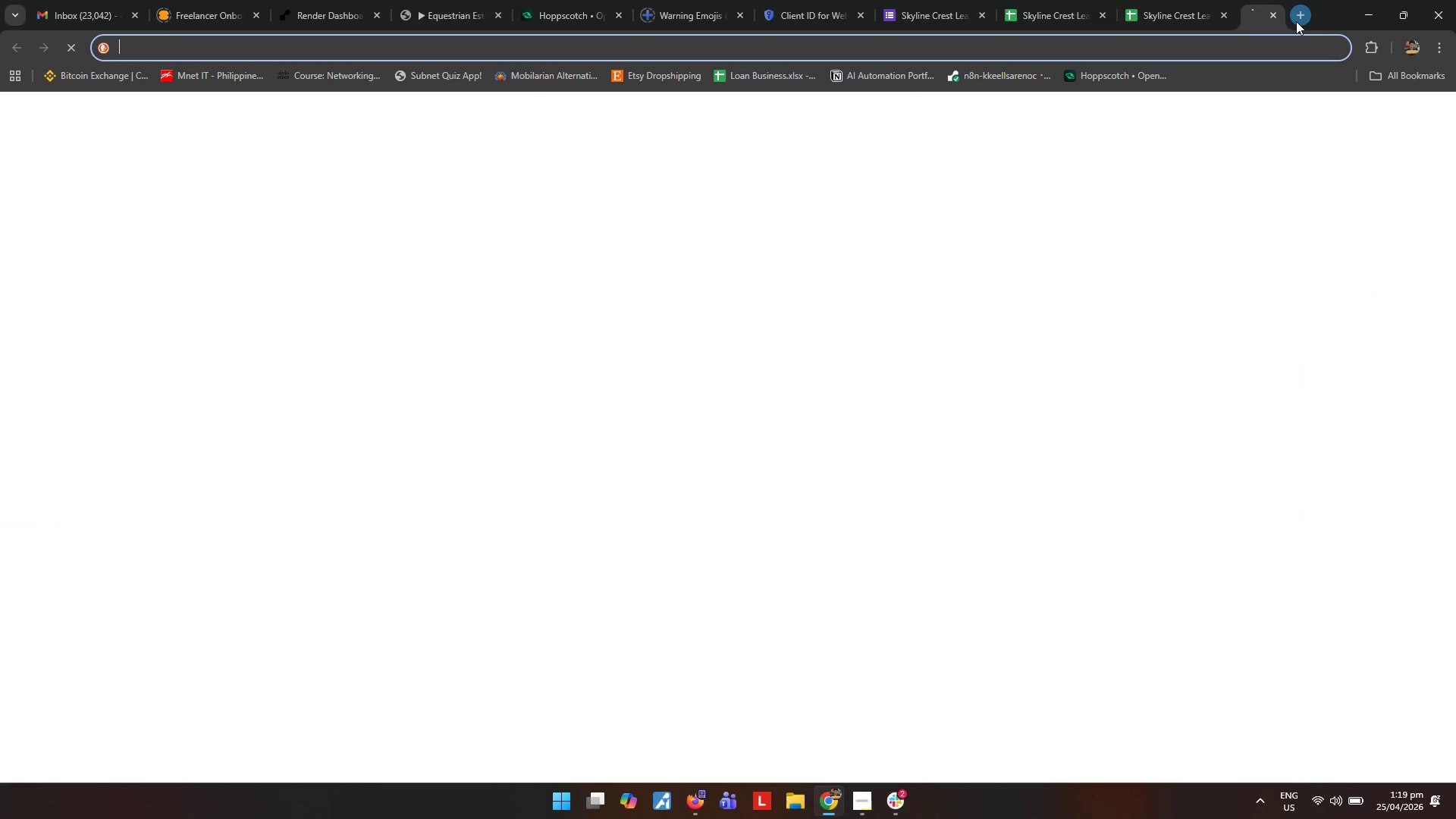 
type(airta)
 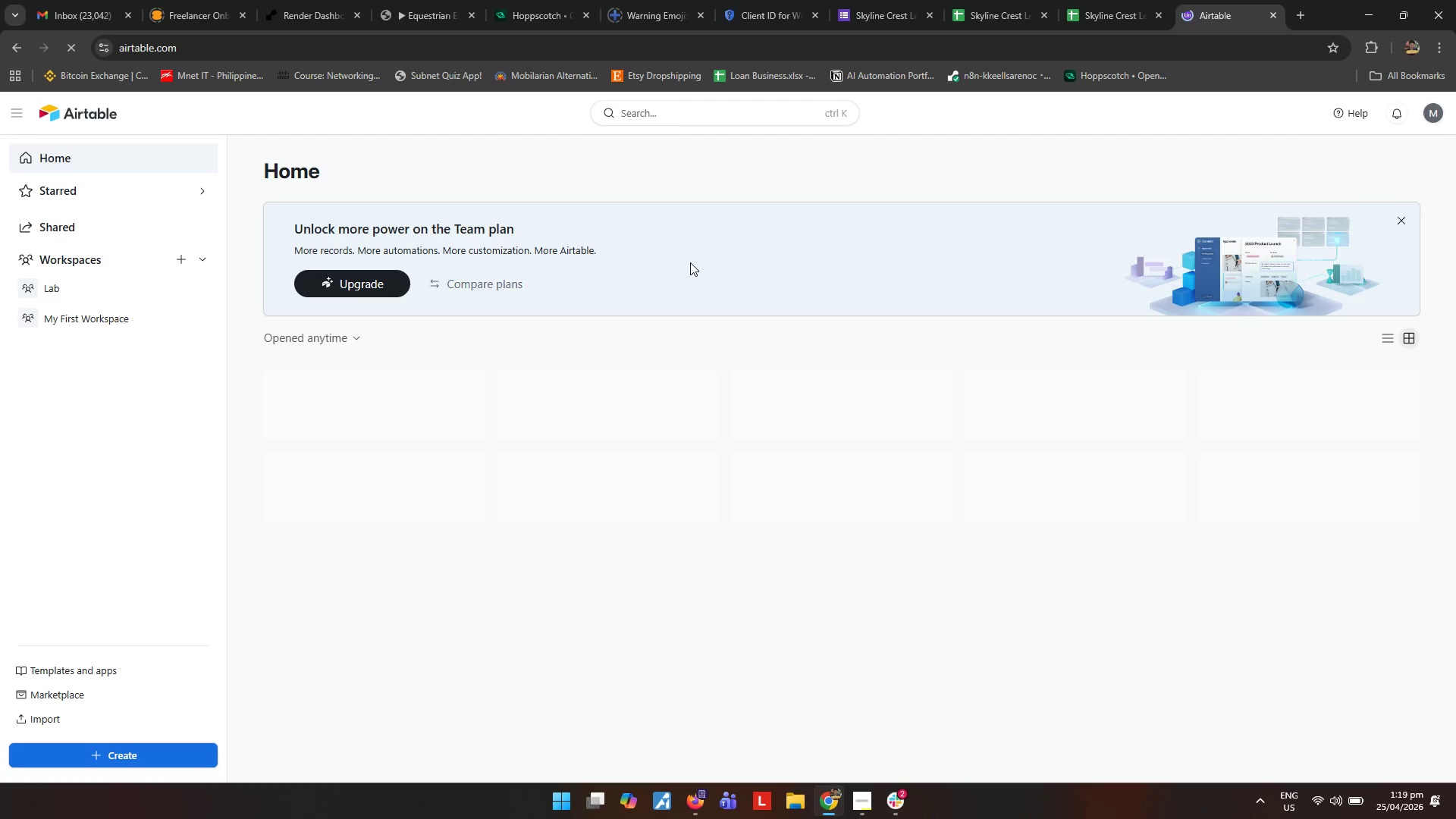 
wait(6.42)
 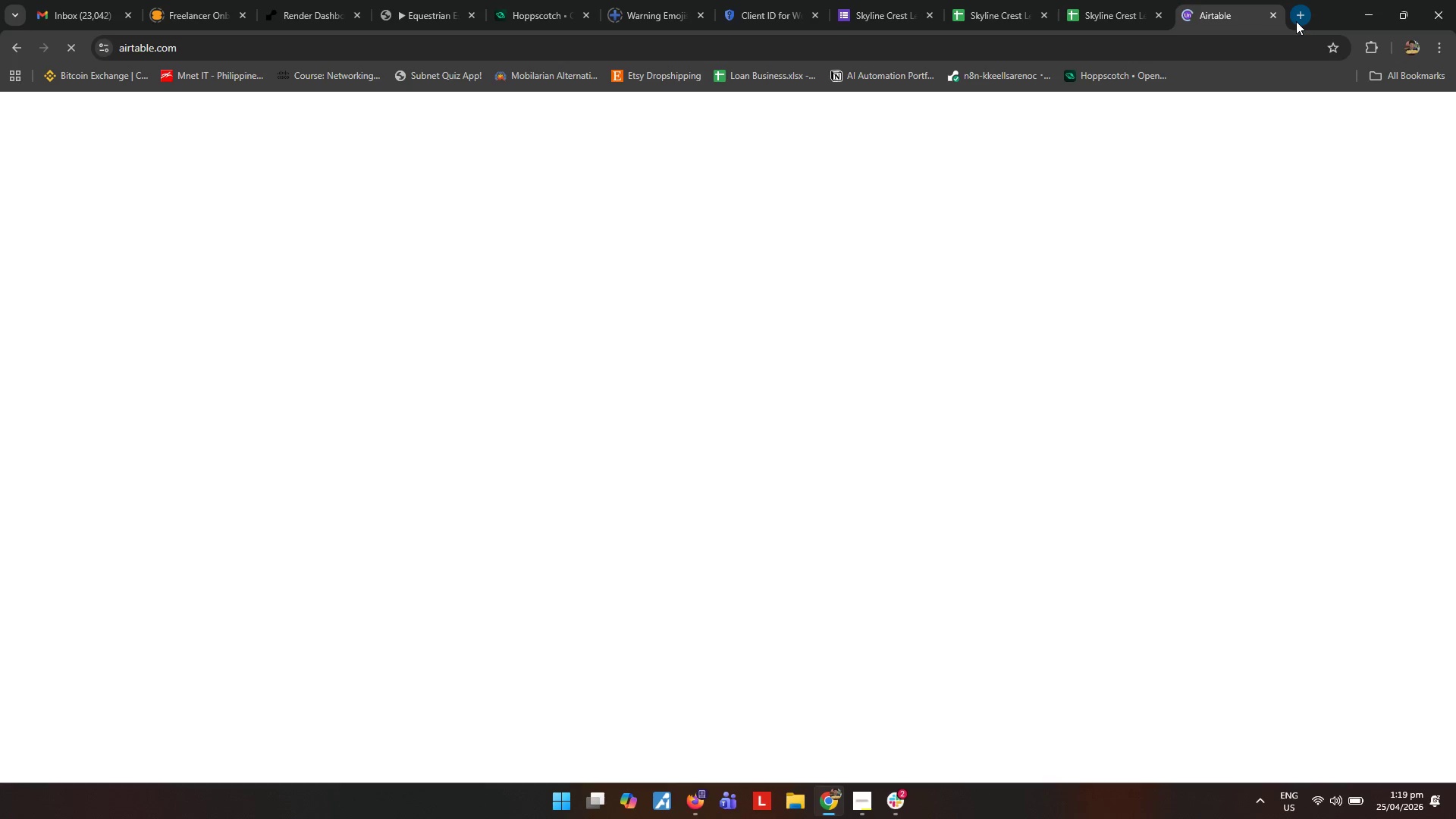 
scroll: coordinate [485, 494], scroll_direction: down, amount: 3.0
 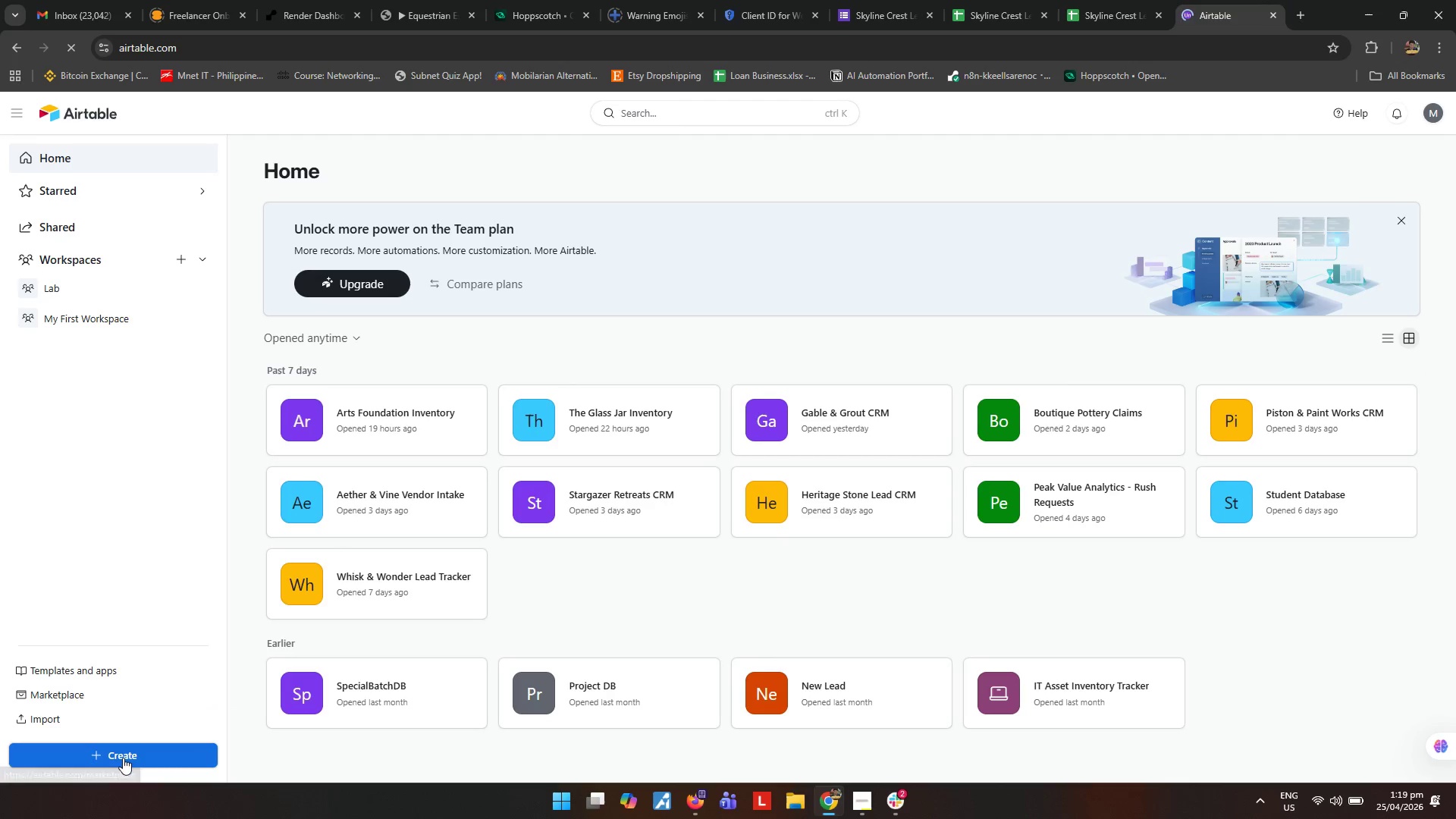 
left_click([123, 758])
 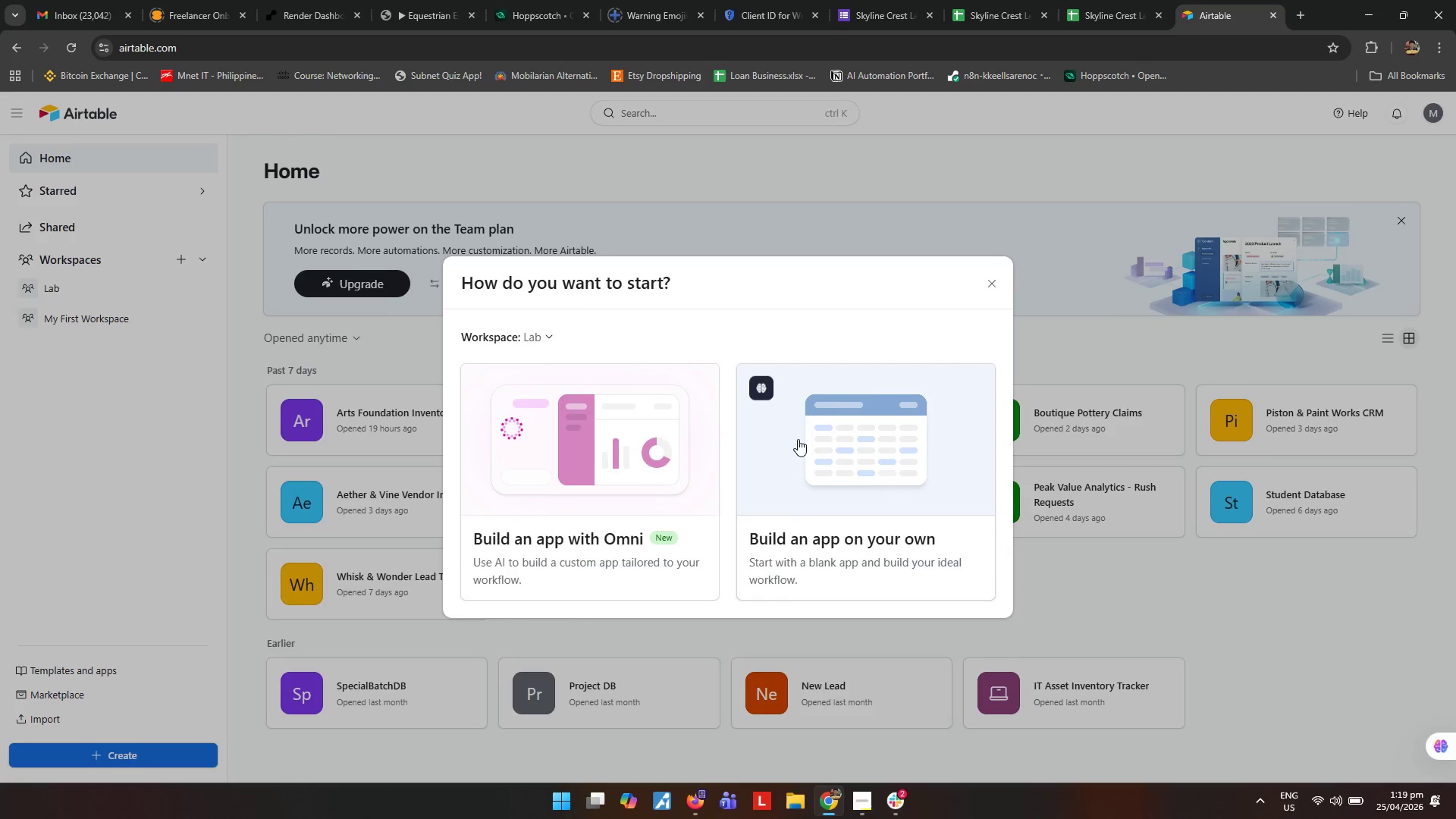 
left_click([843, 448])
 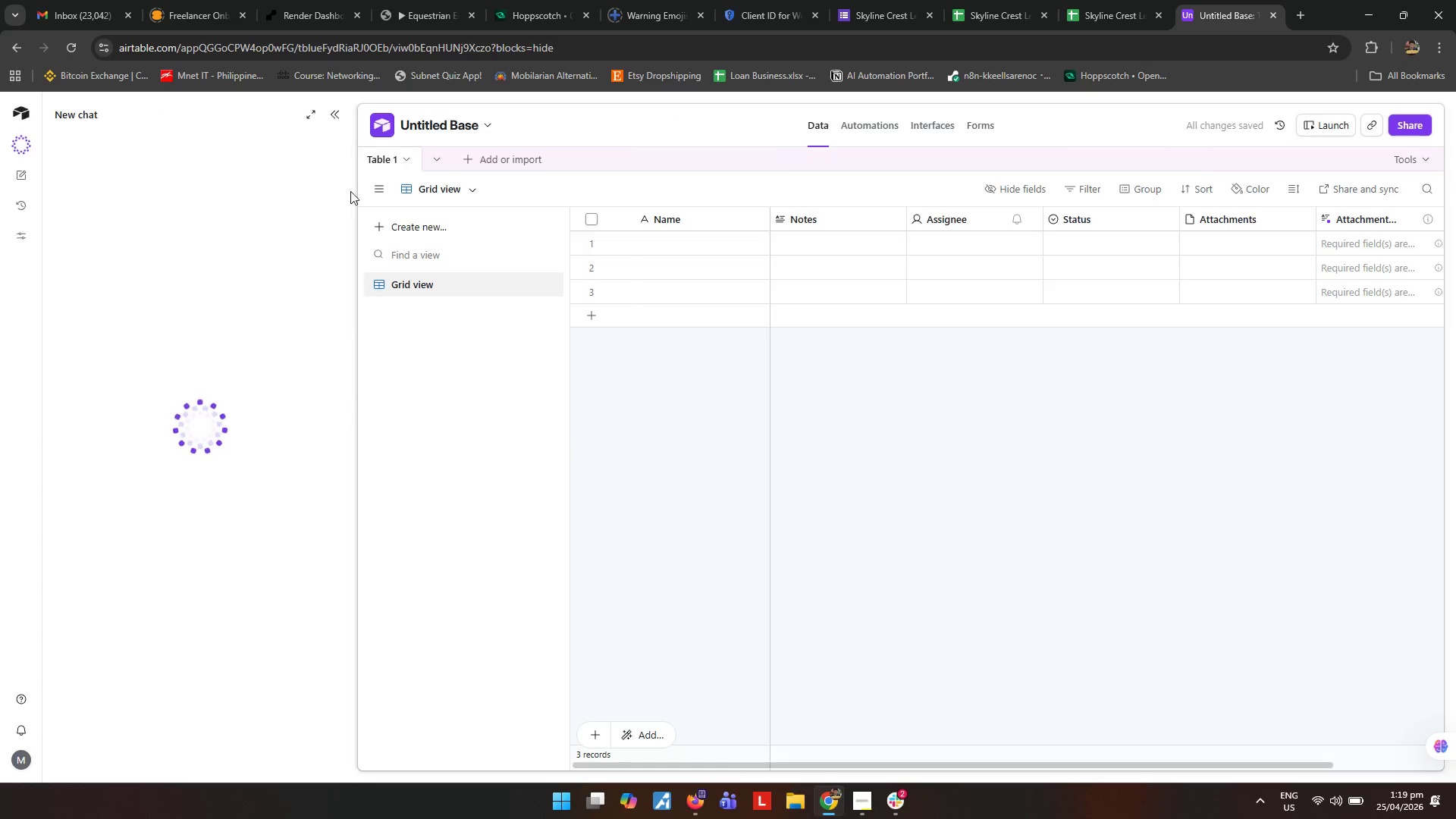 
wait(6.83)
 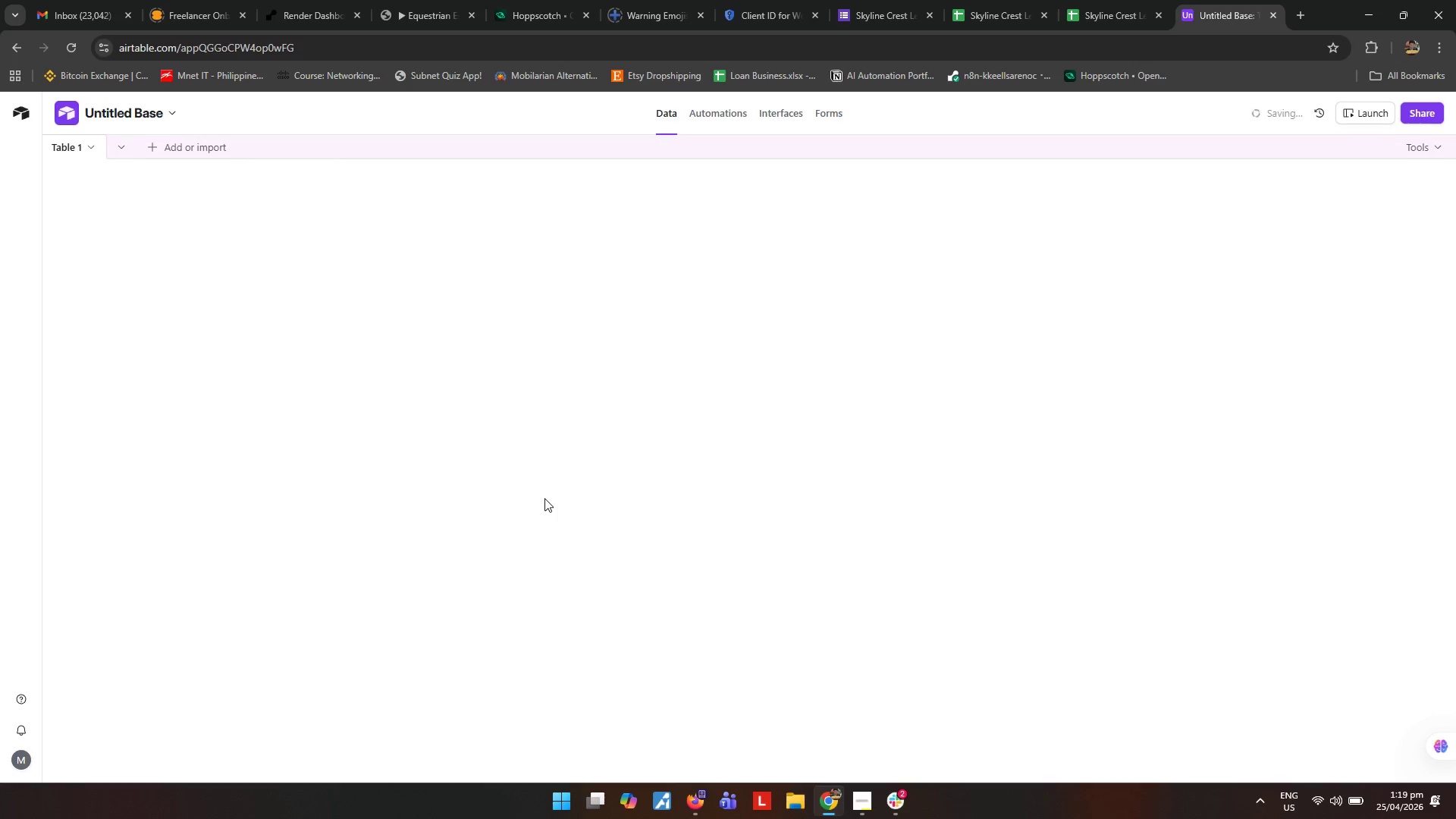 
left_click([111, 108])
 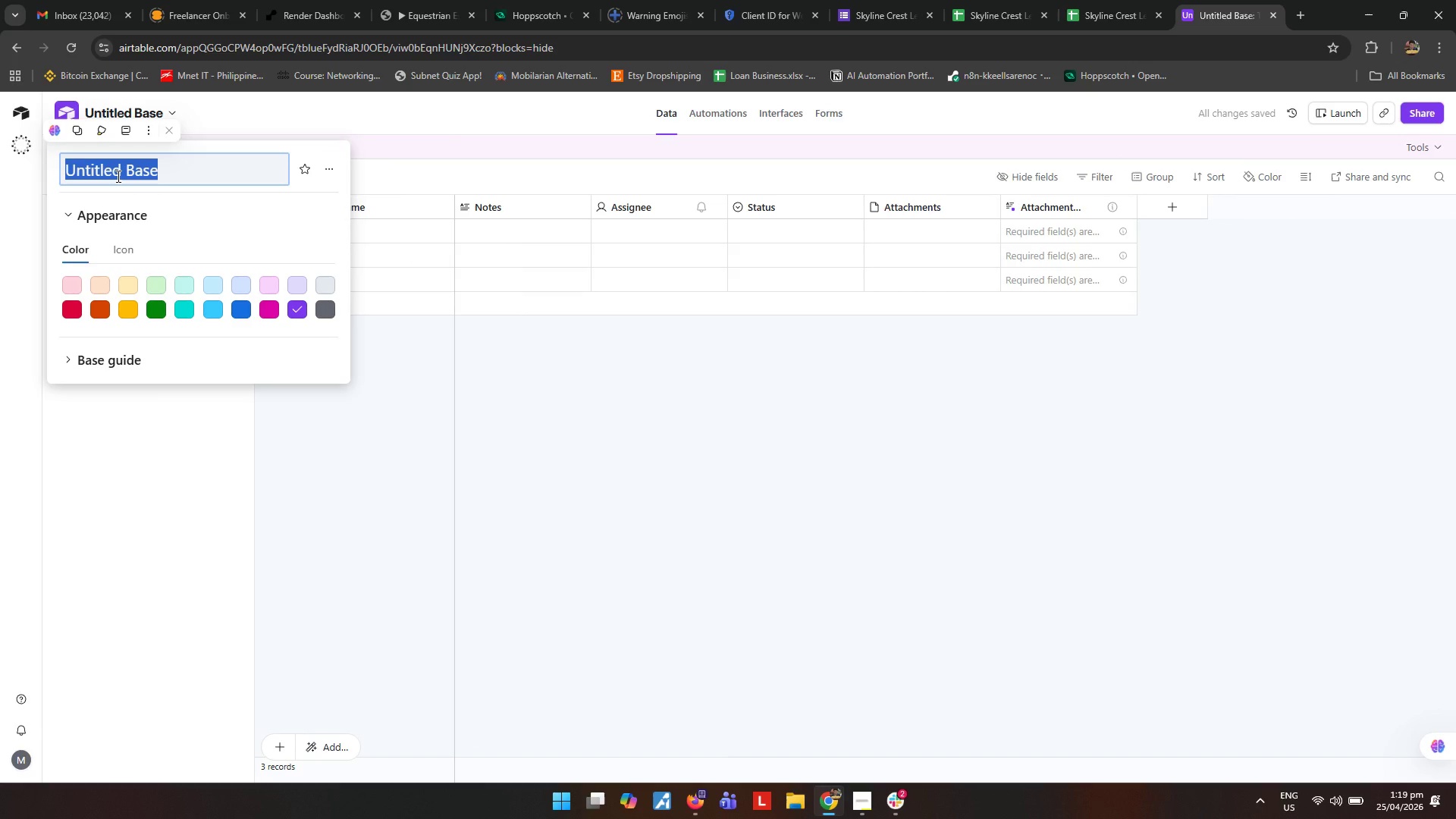 
type(High-Touch)
 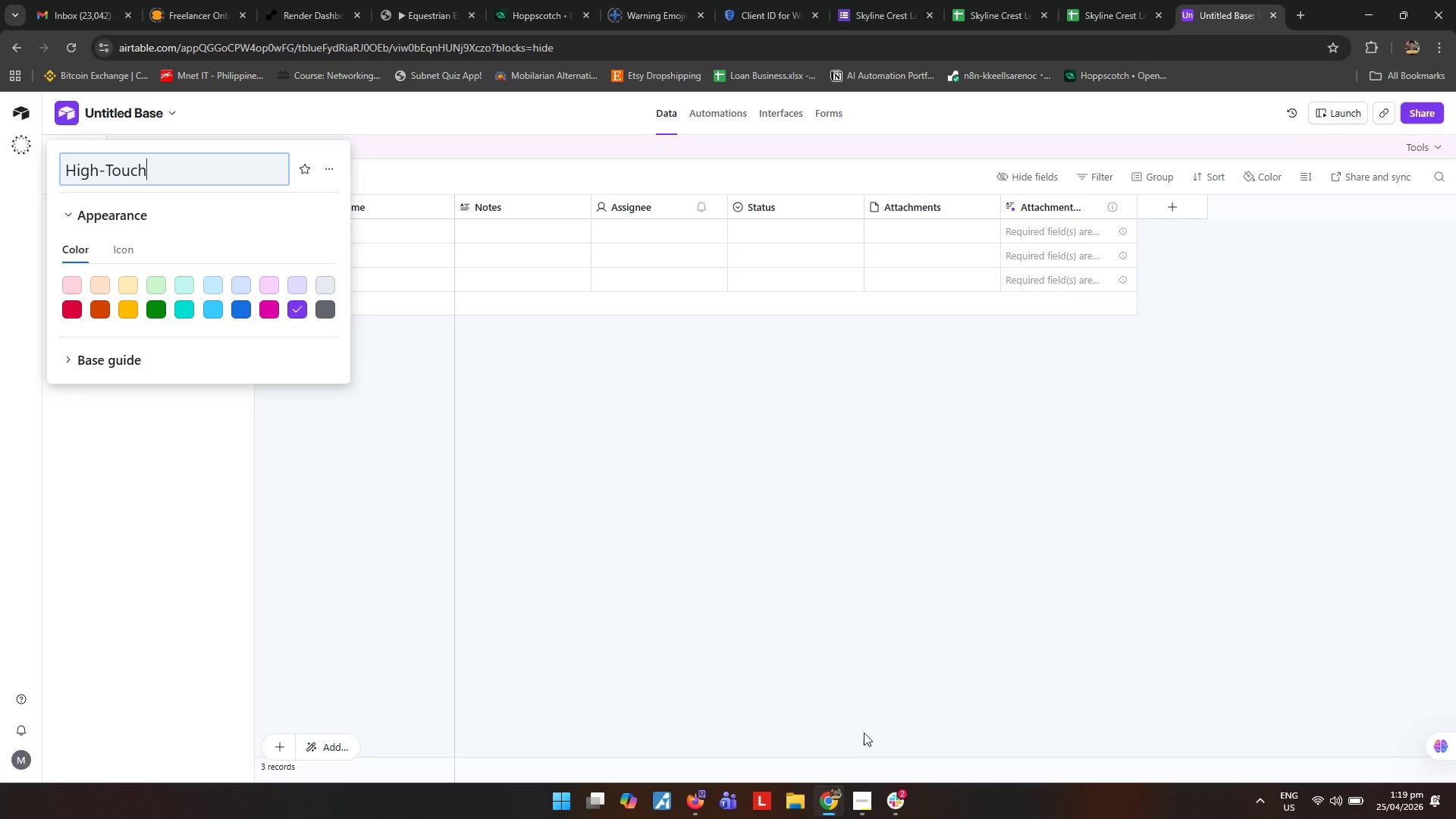 
left_click([861, 792])